 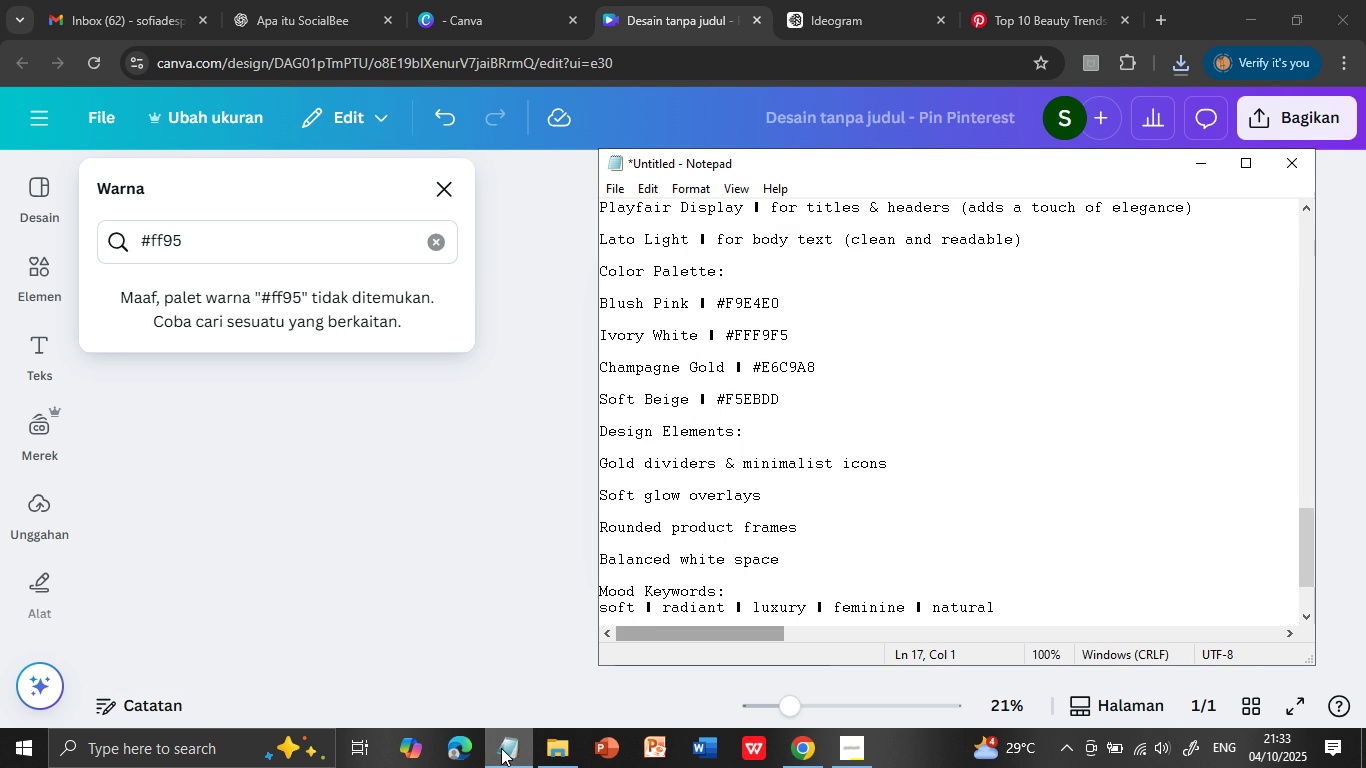 
left_click([501, 748])
 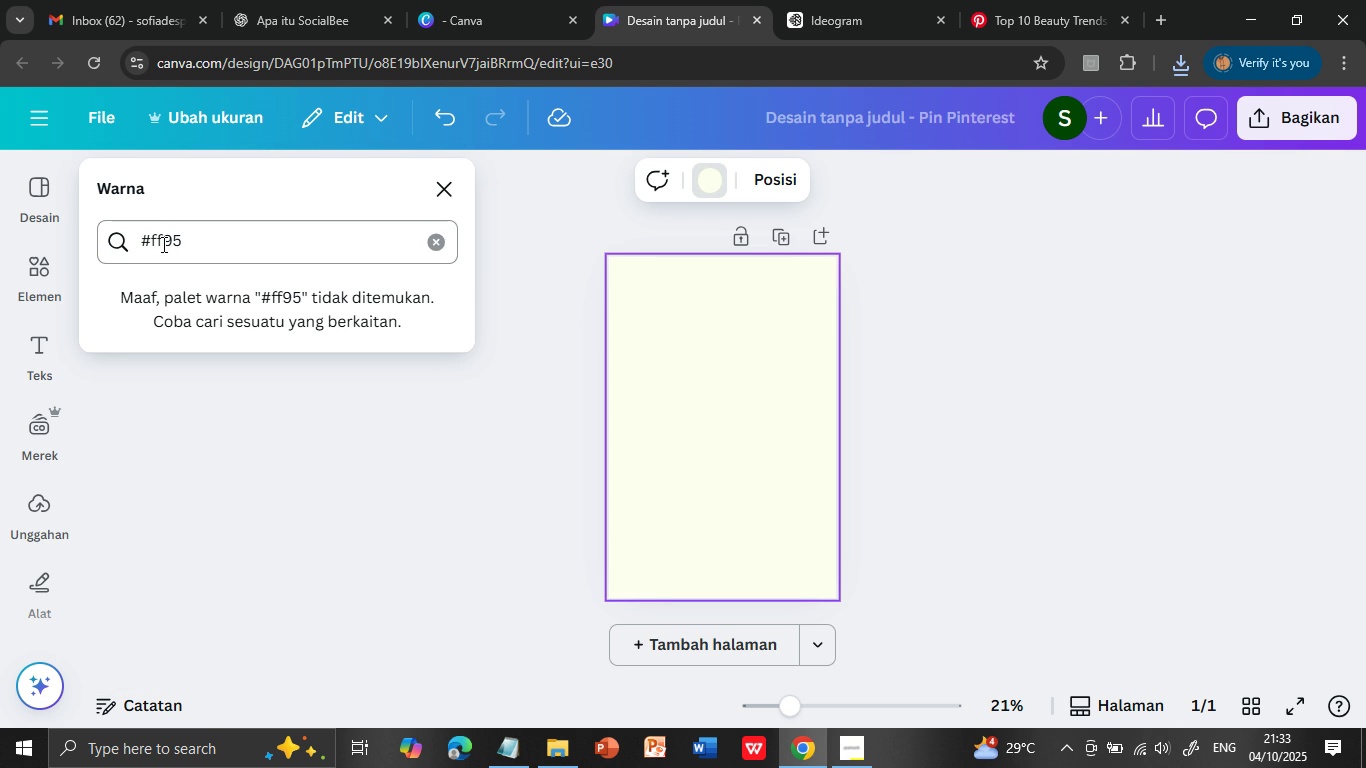 
left_click([161, 243])
 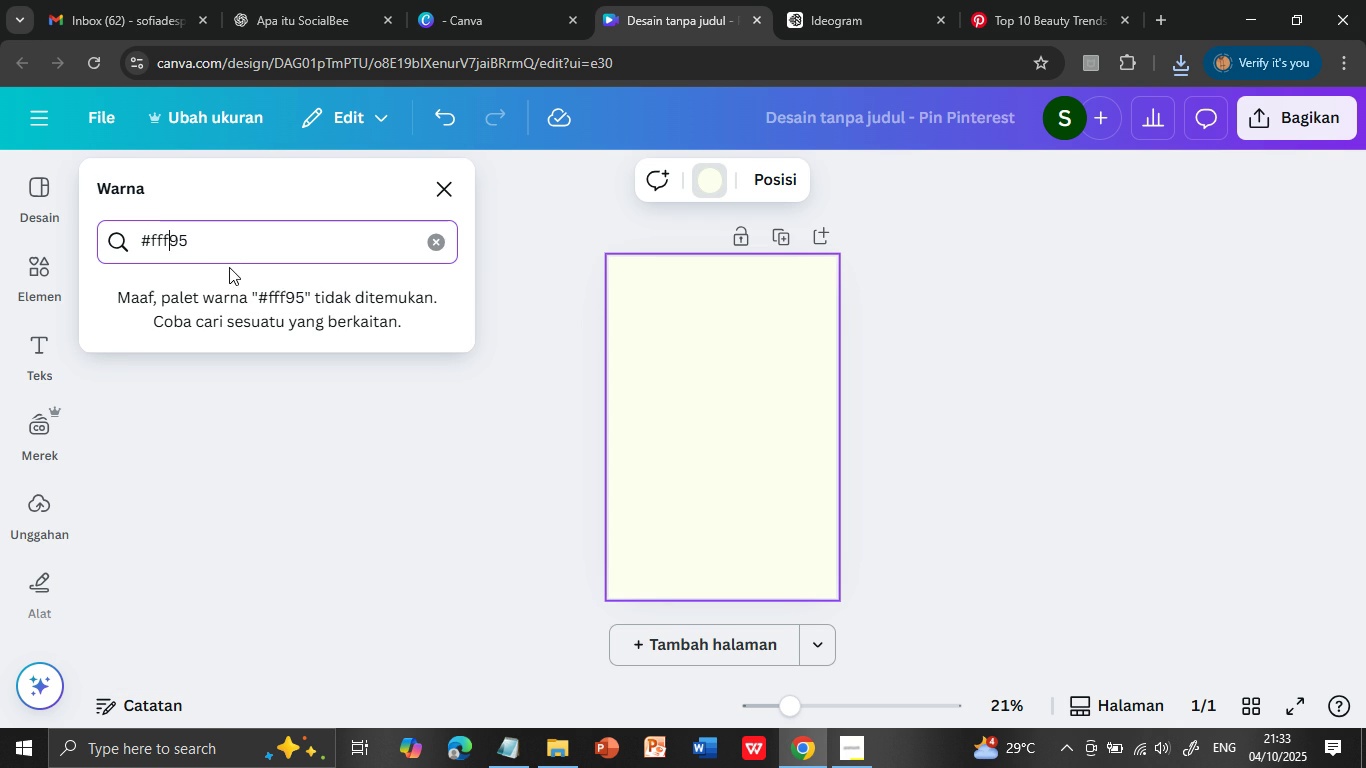 
key(F)
 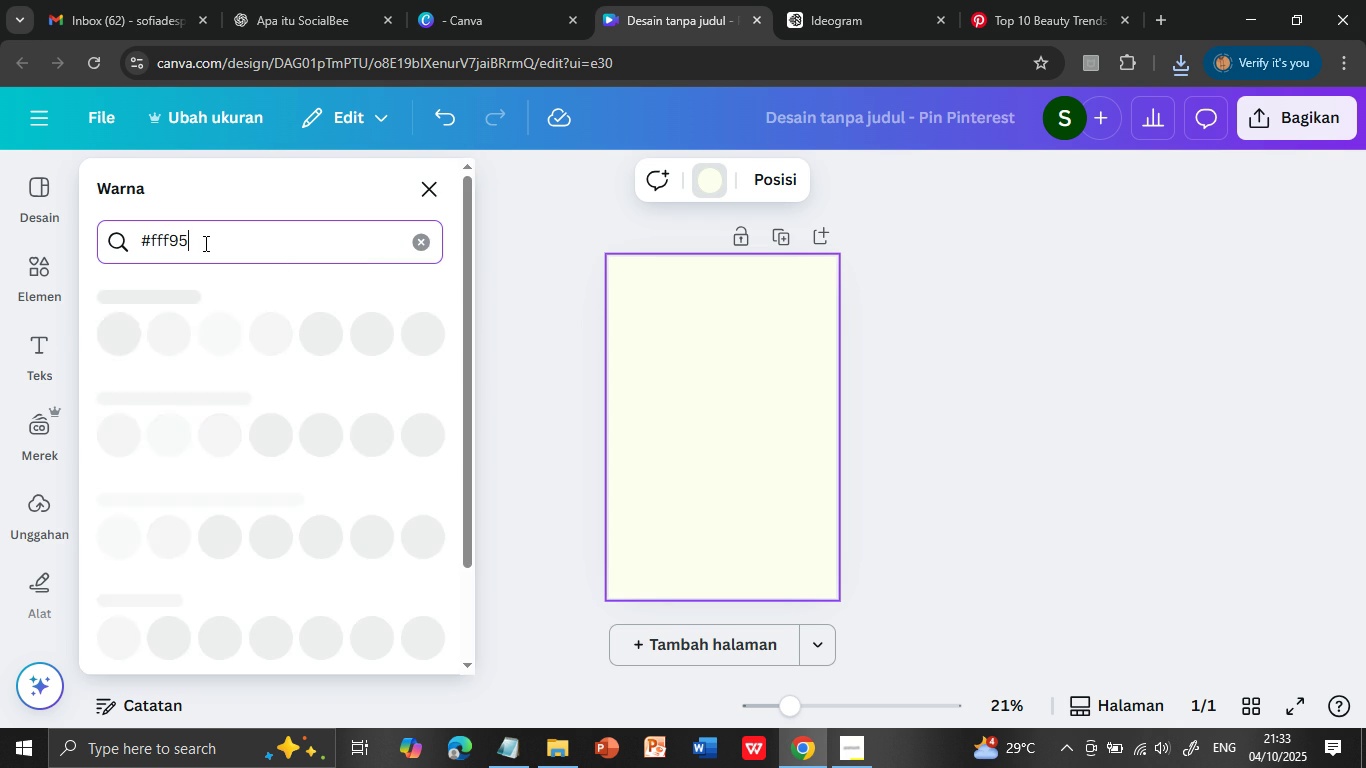 
left_click([204, 243])
 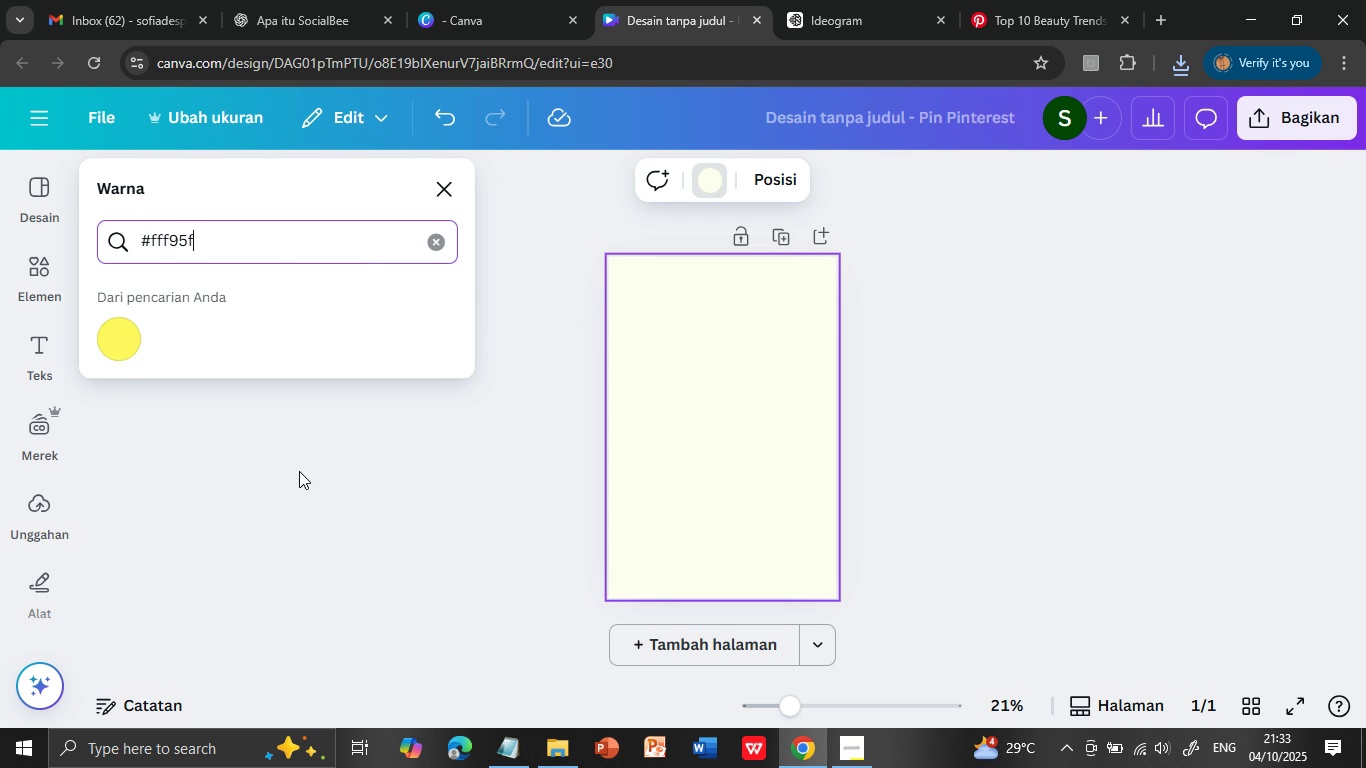 
key(F)
 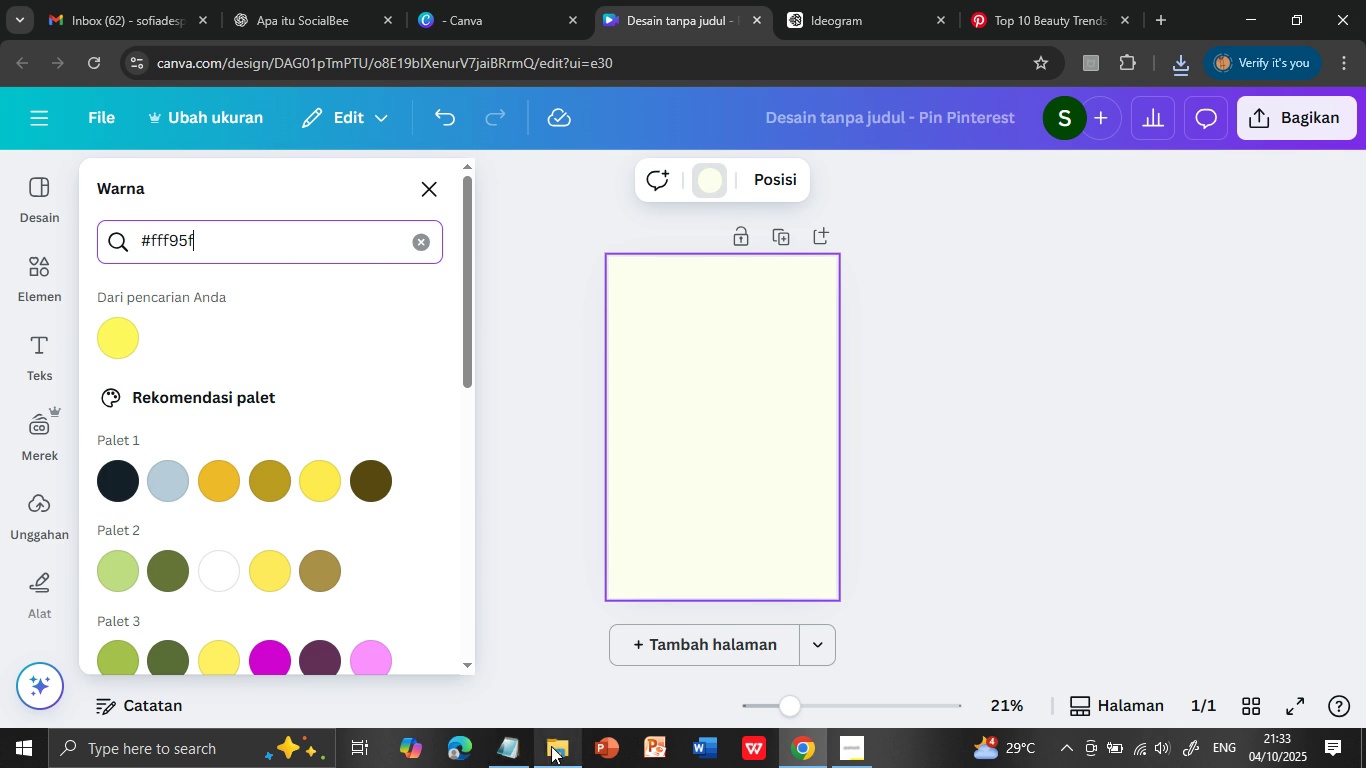 
left_click([517, 745])
 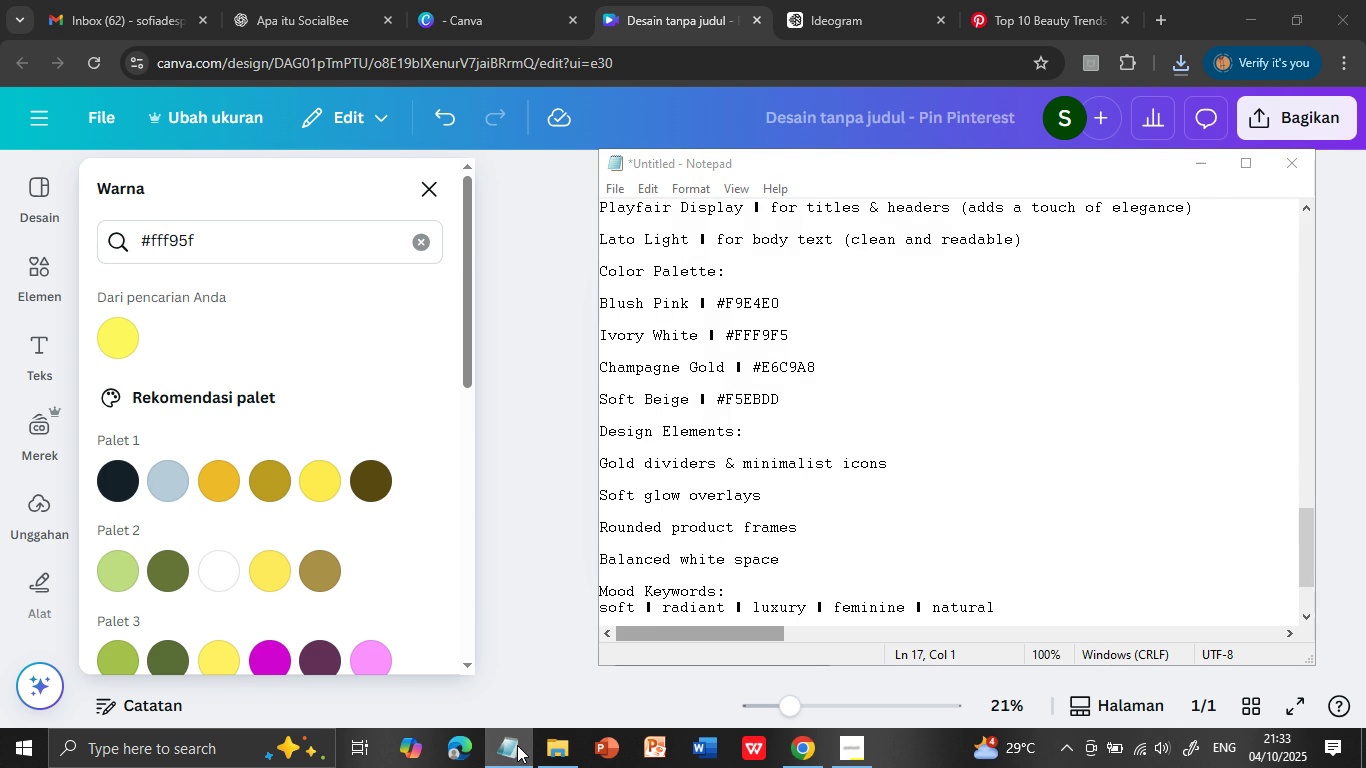 
left_click([517, 745])
 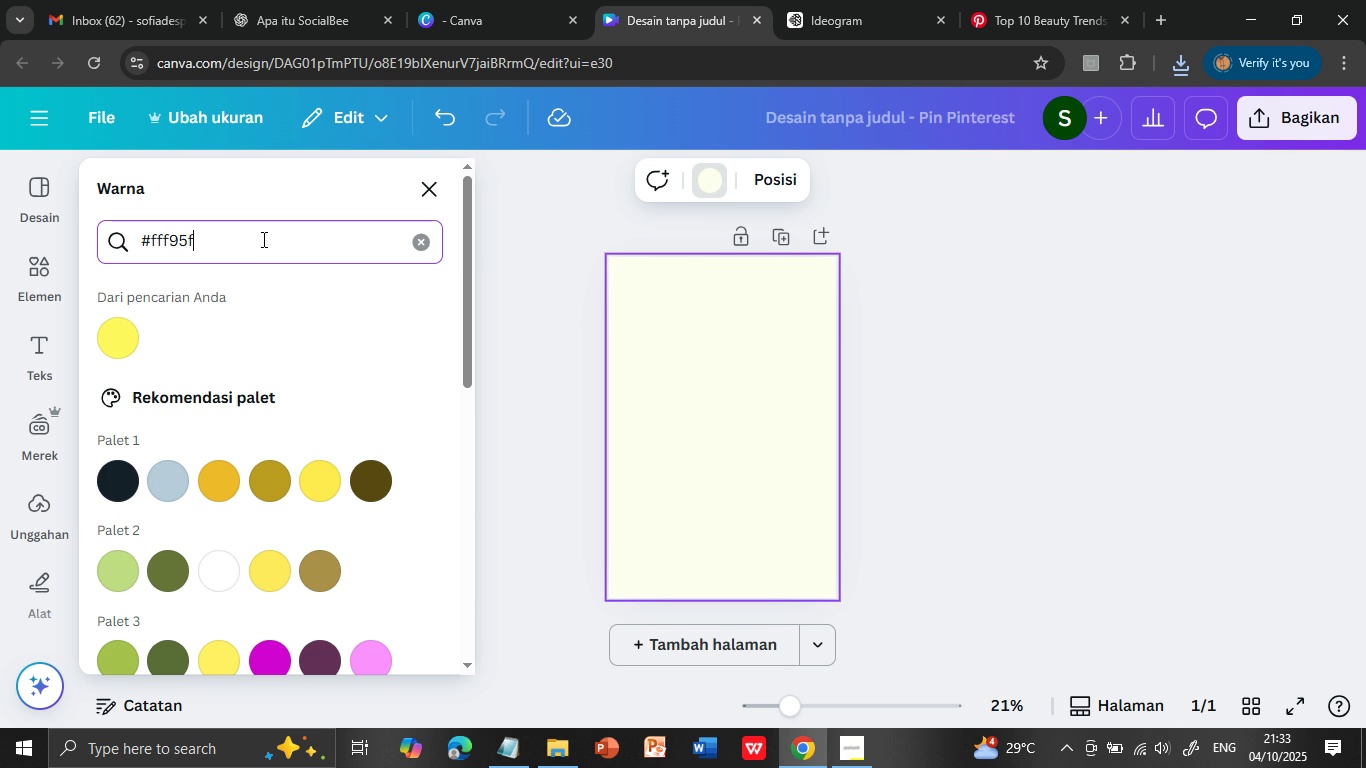 
left_click([262, 239])
 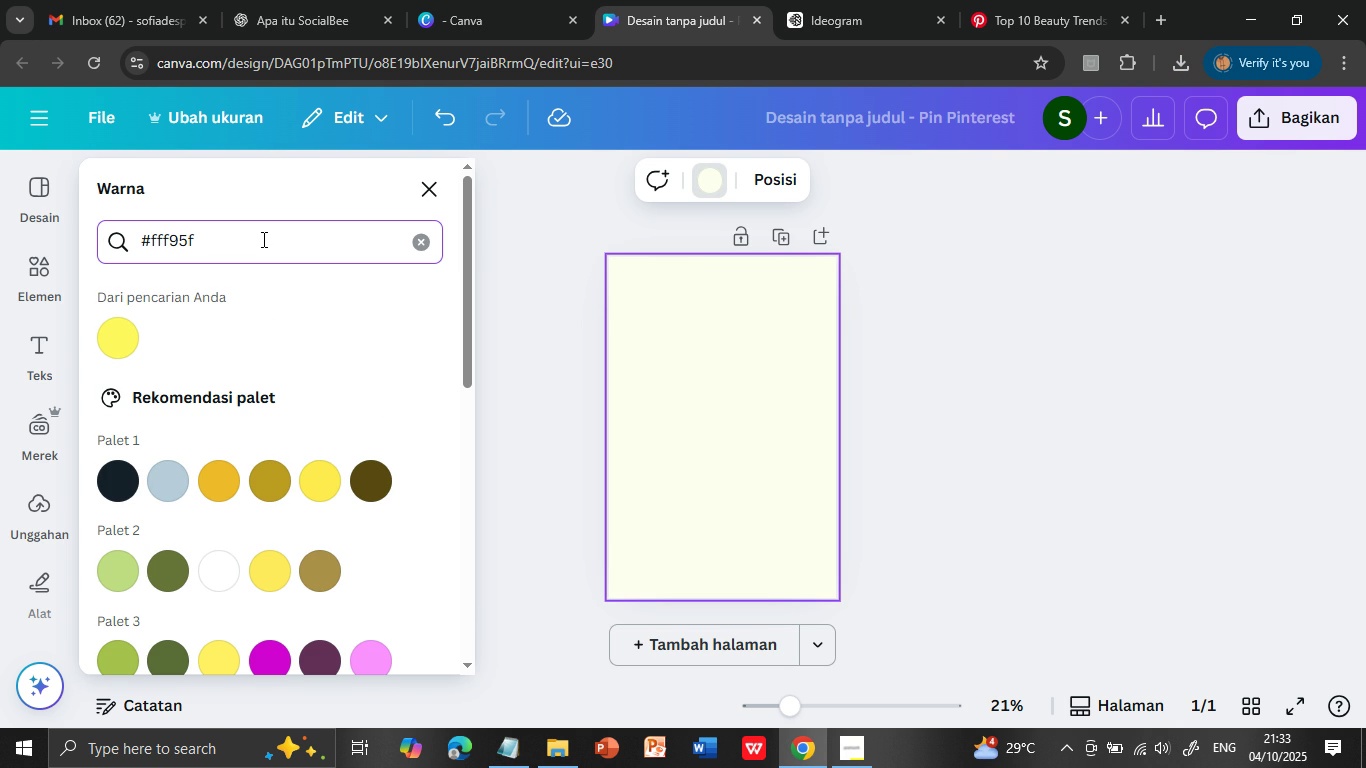 
key(Backspace)
 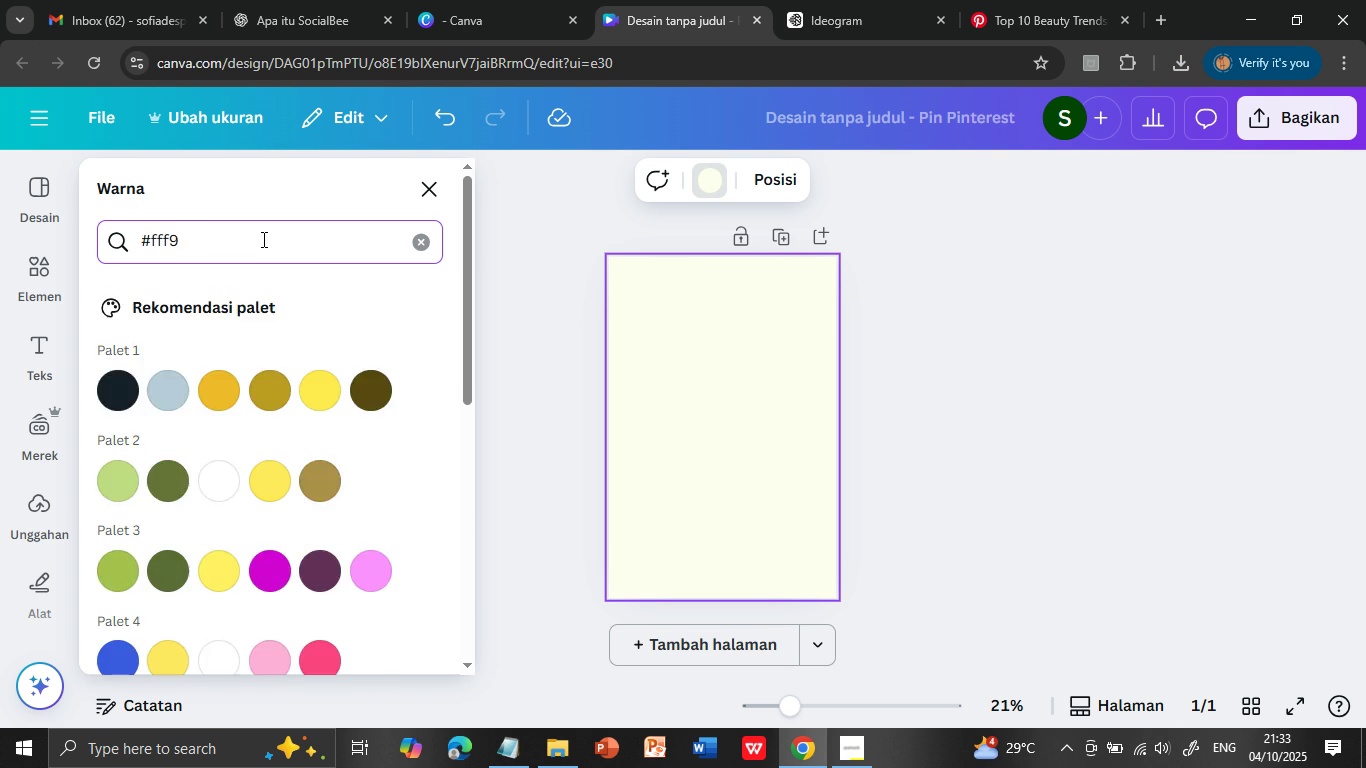 
key(Backspace)
 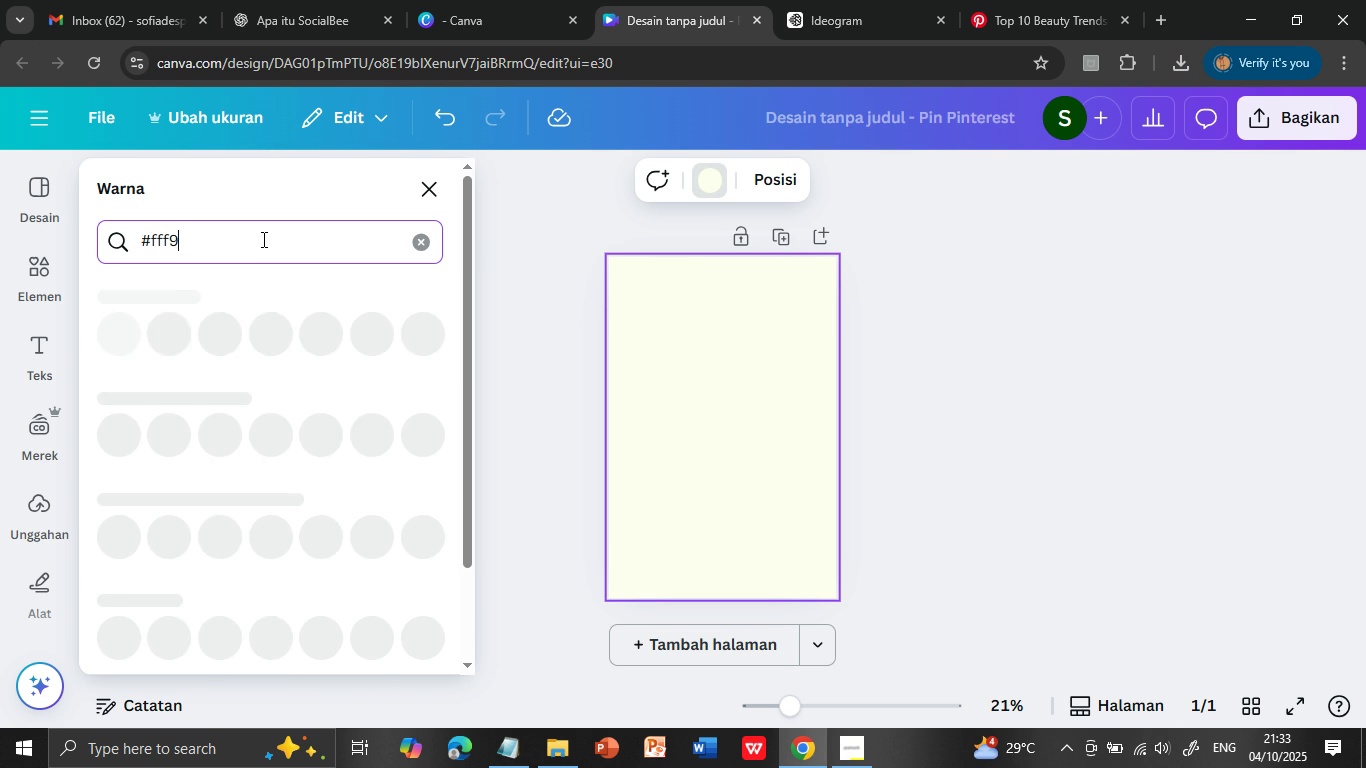 
key(F)
 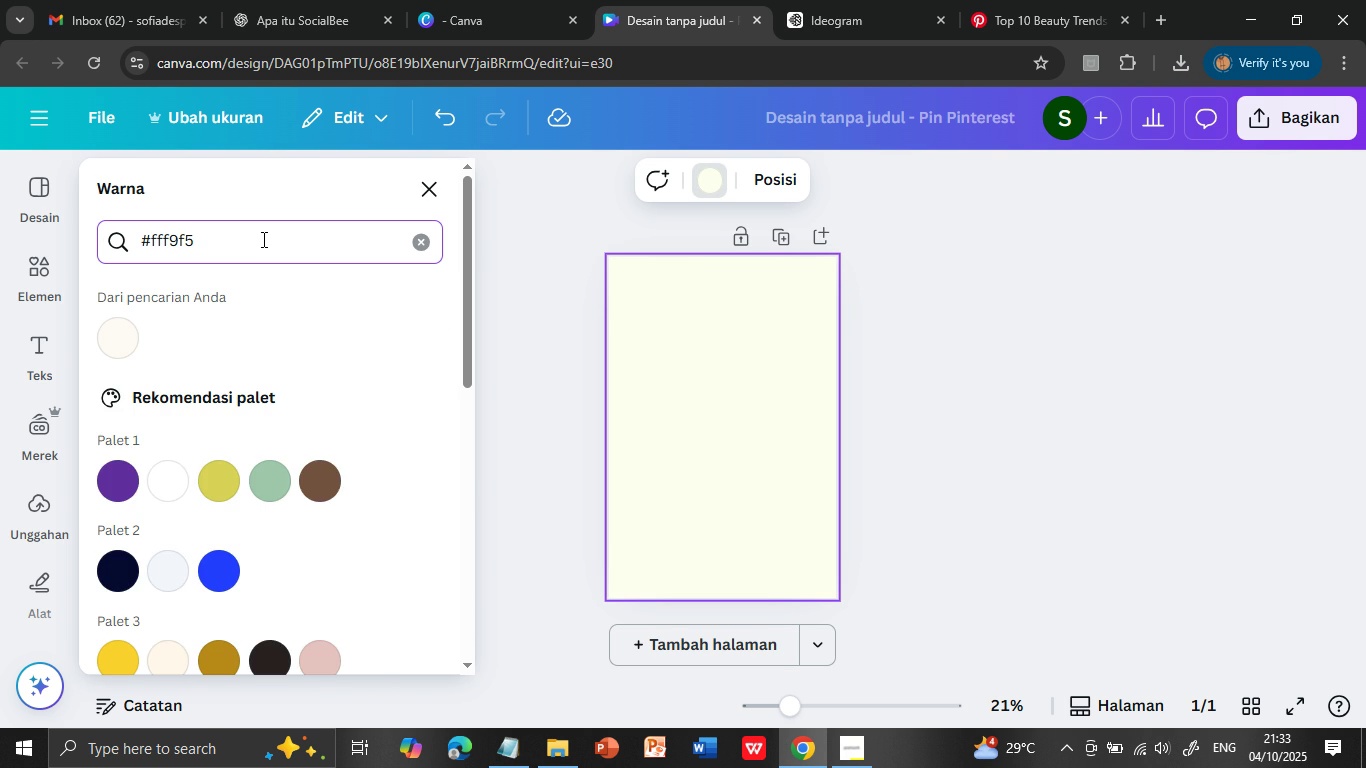 
left_click([129, 333])
 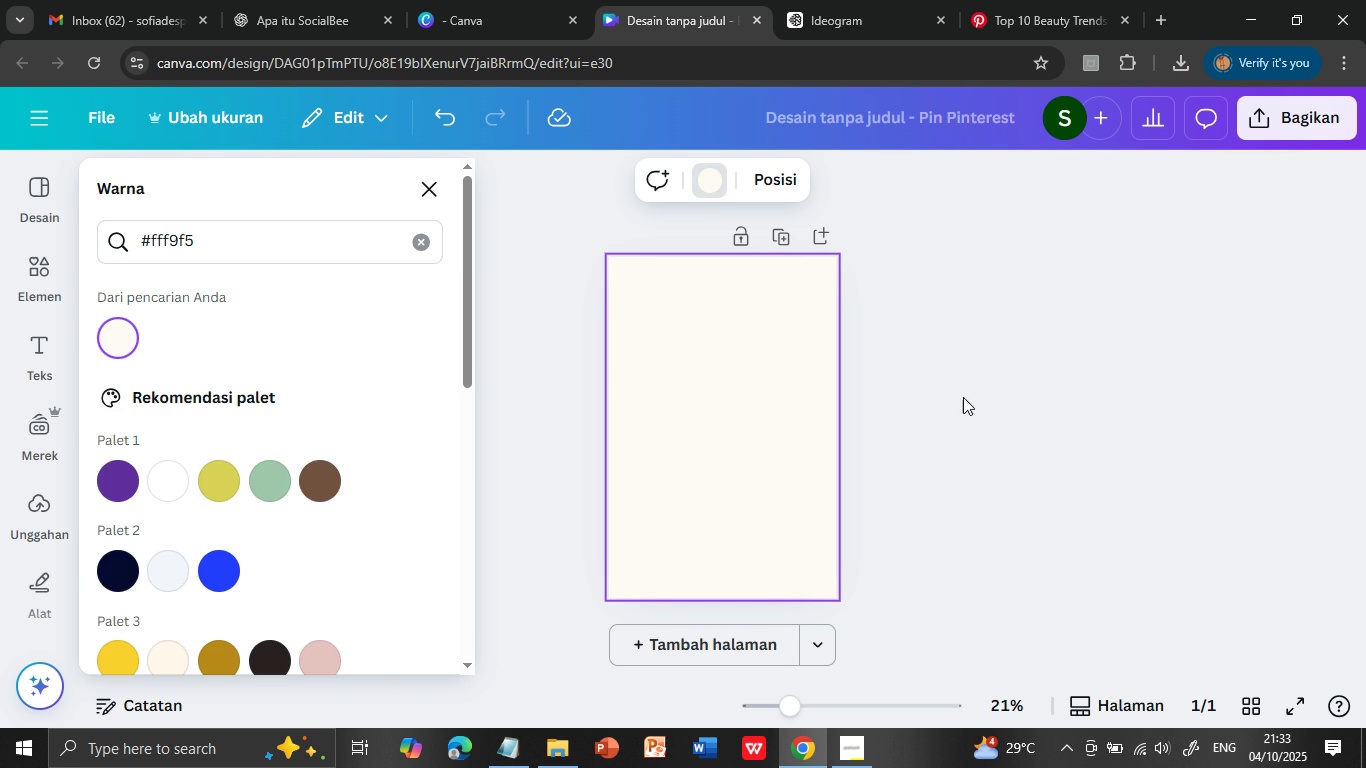 
left_click([988, 409])
 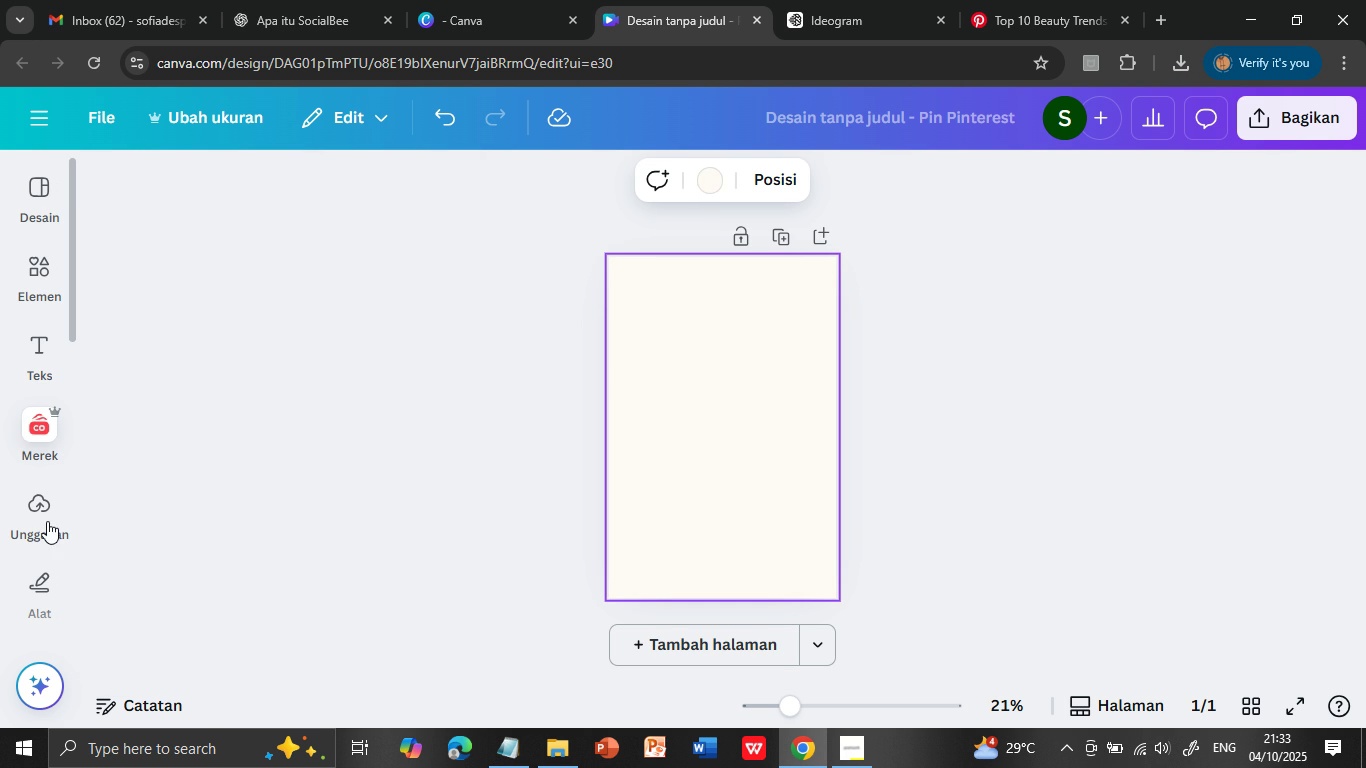 
left_click([43, 506])
 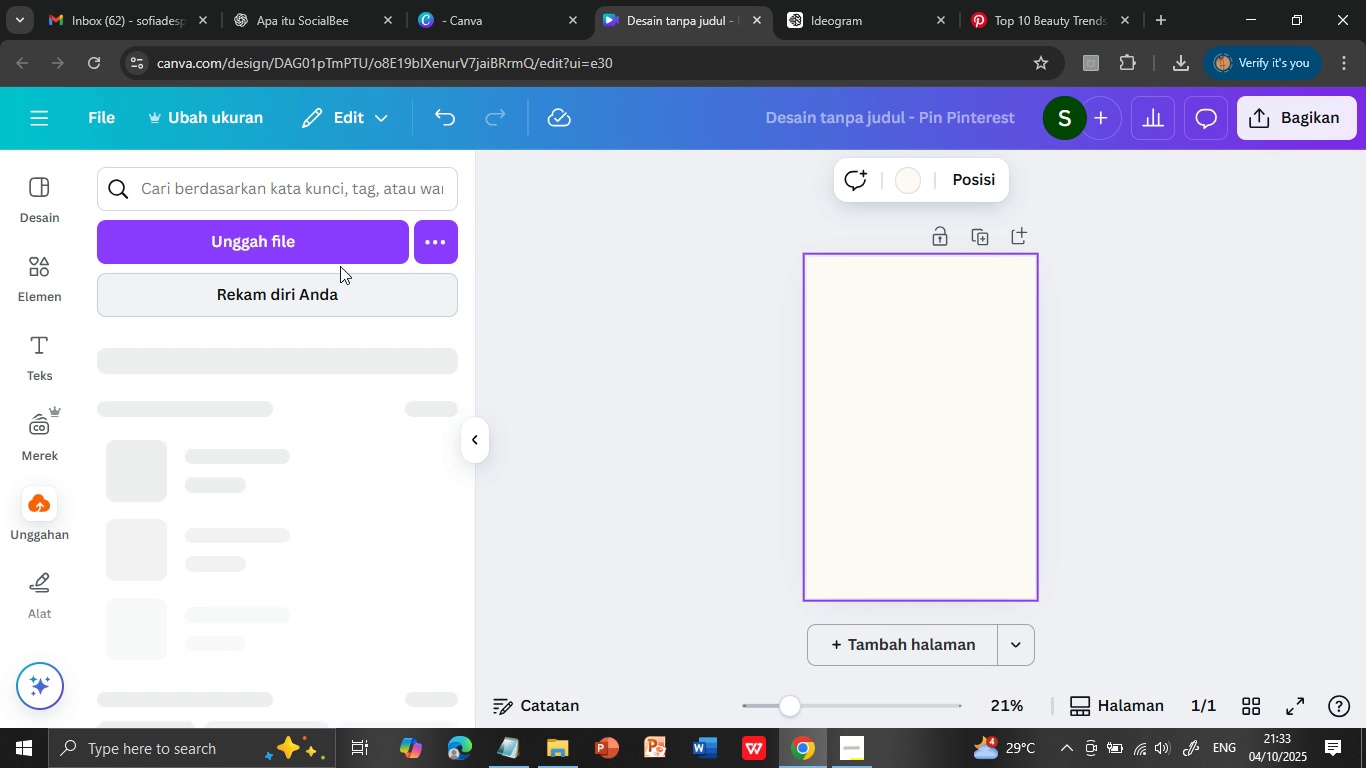 
left_click([336, 237])
 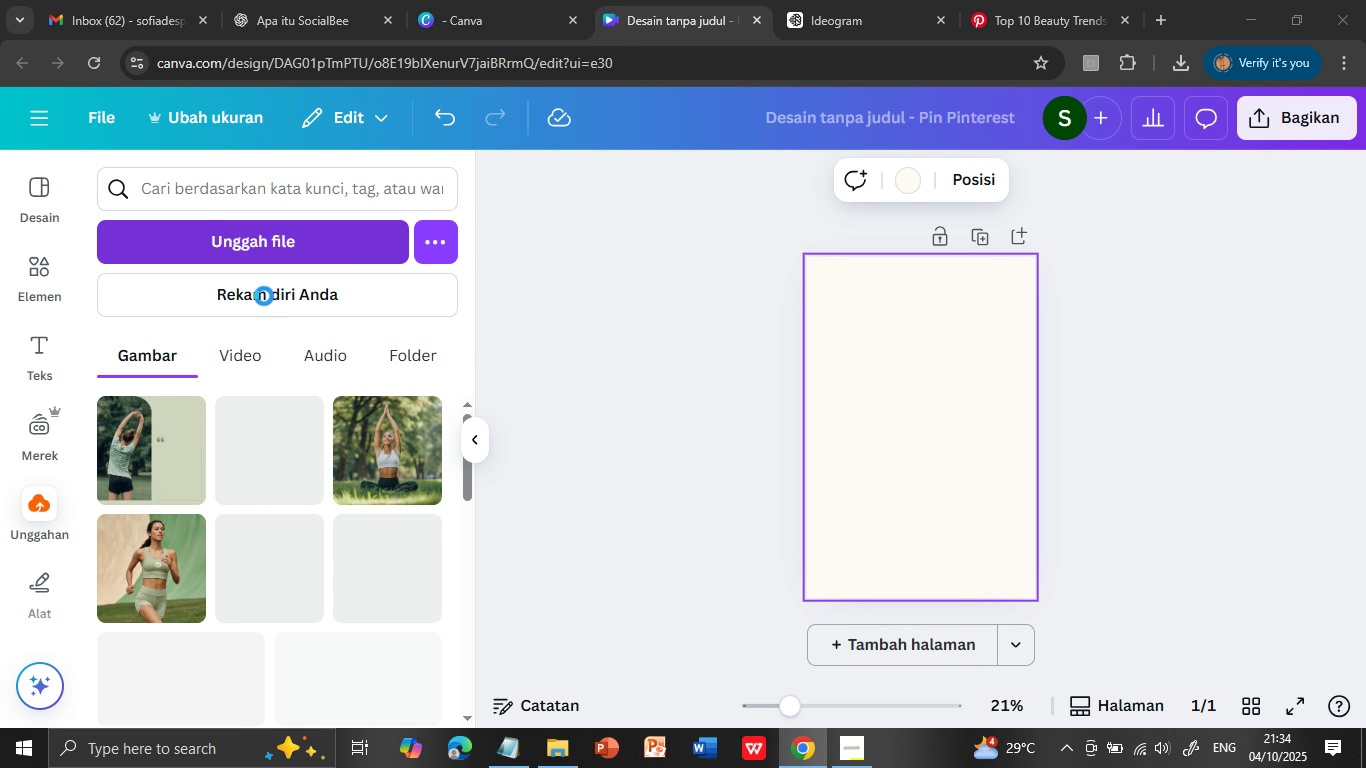 
wait(9.94)
 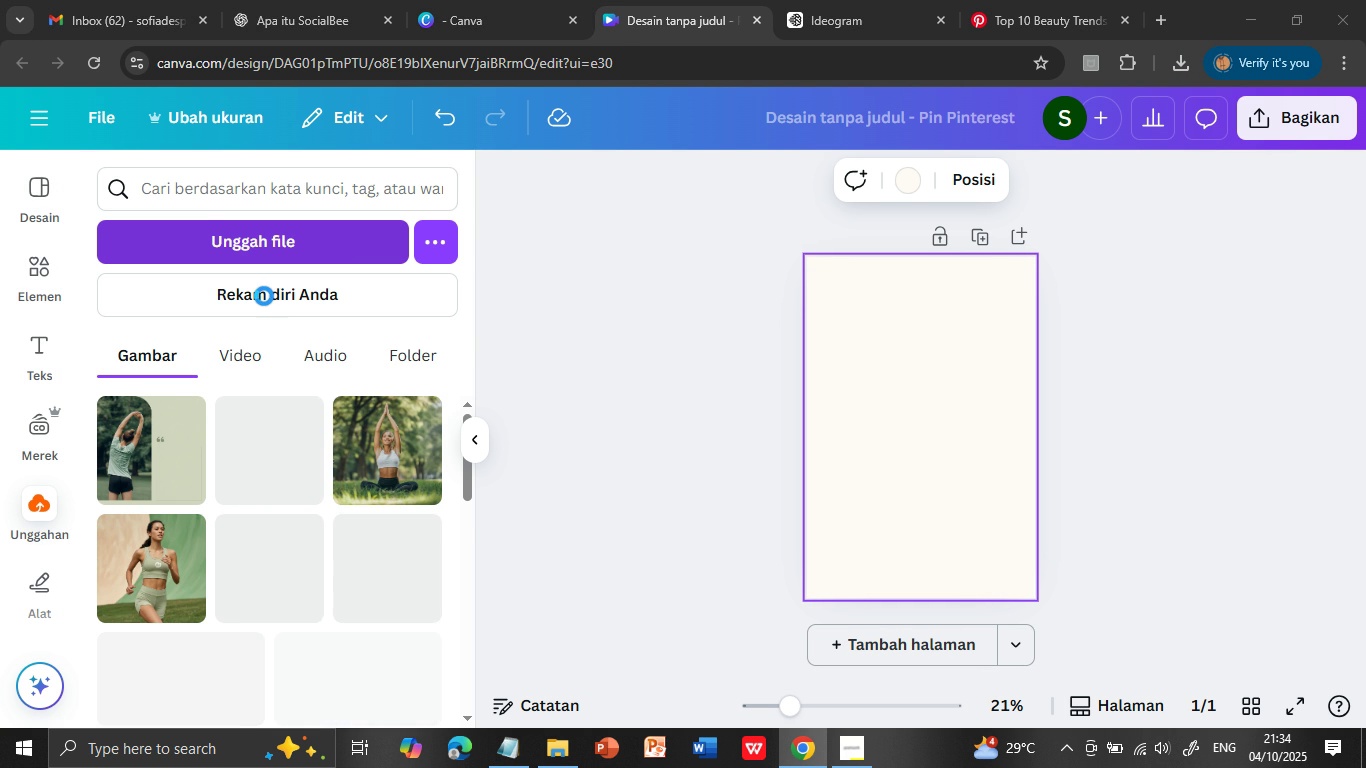 
double_click([328, 166])
 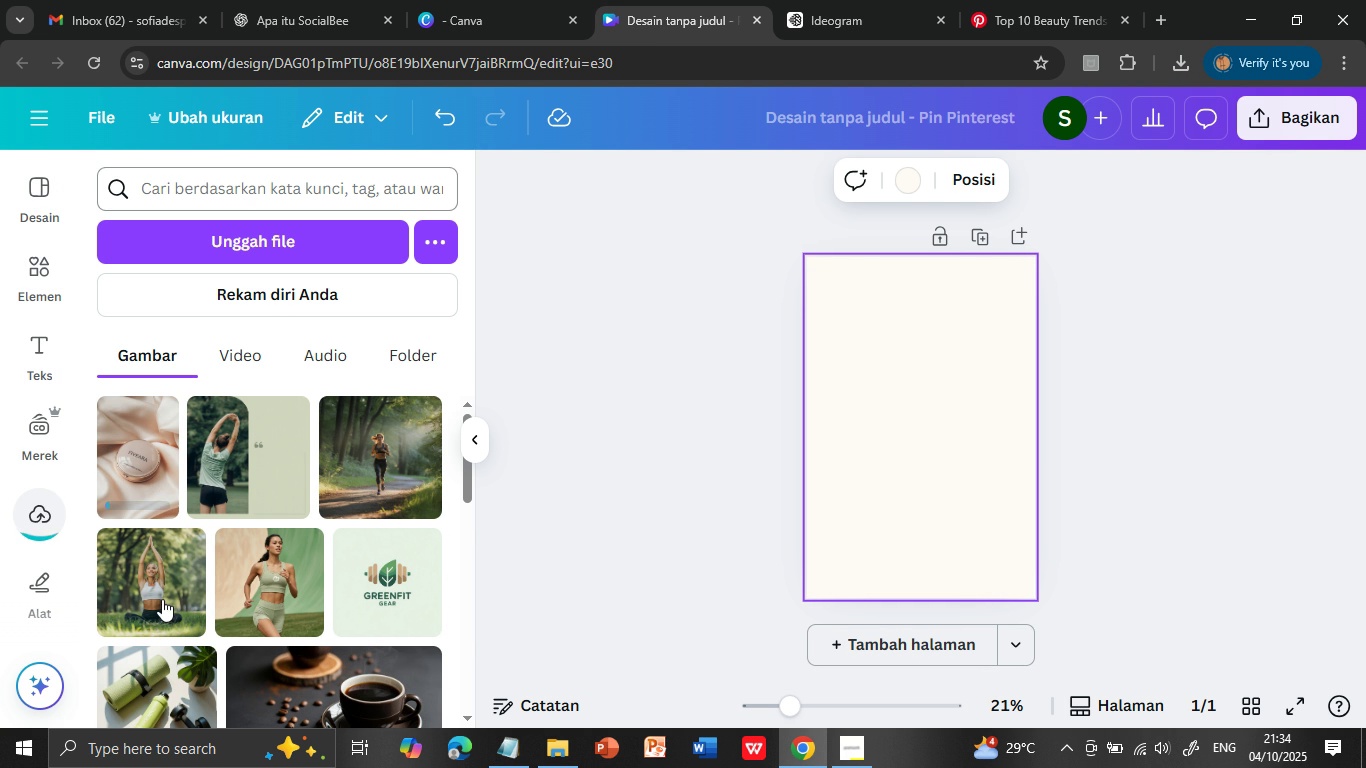 
wait(5.53)
 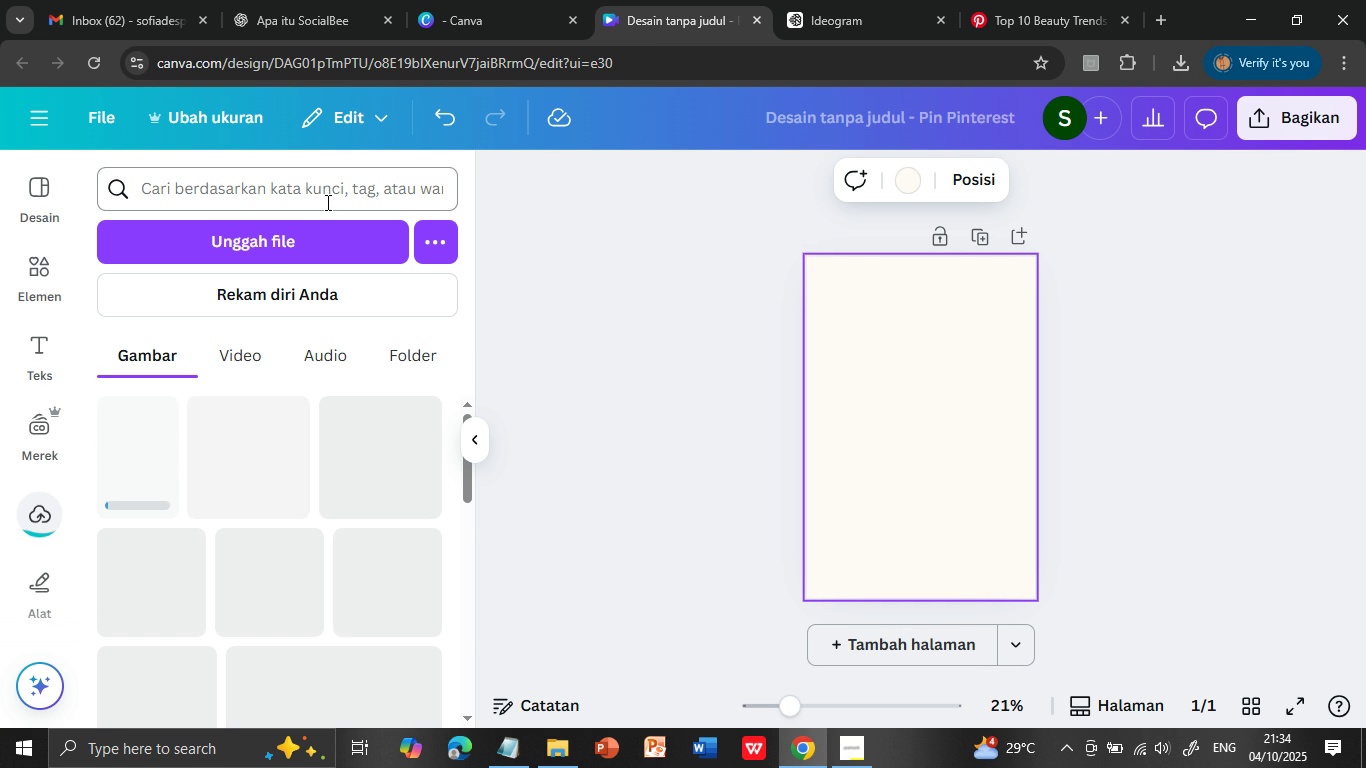 
left_click([151, 457])
 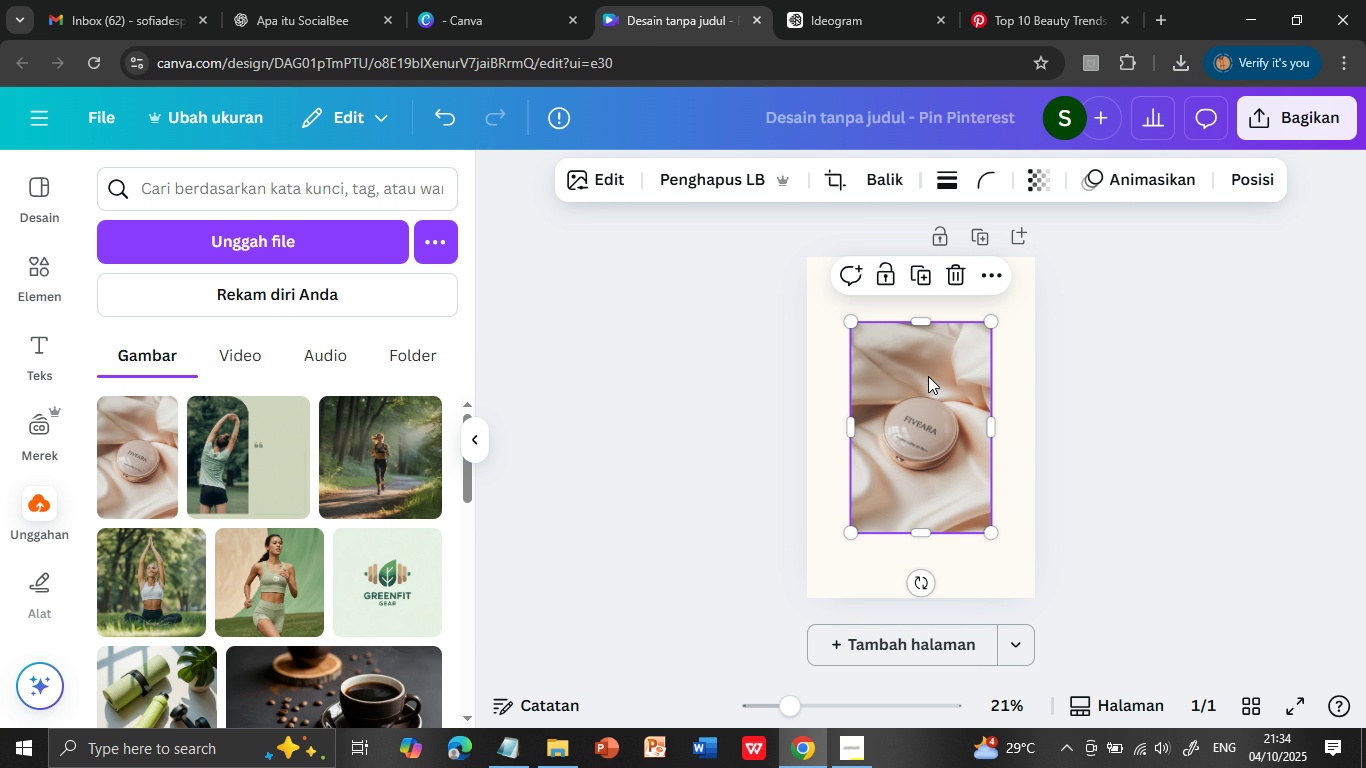 
wait(6.02)
 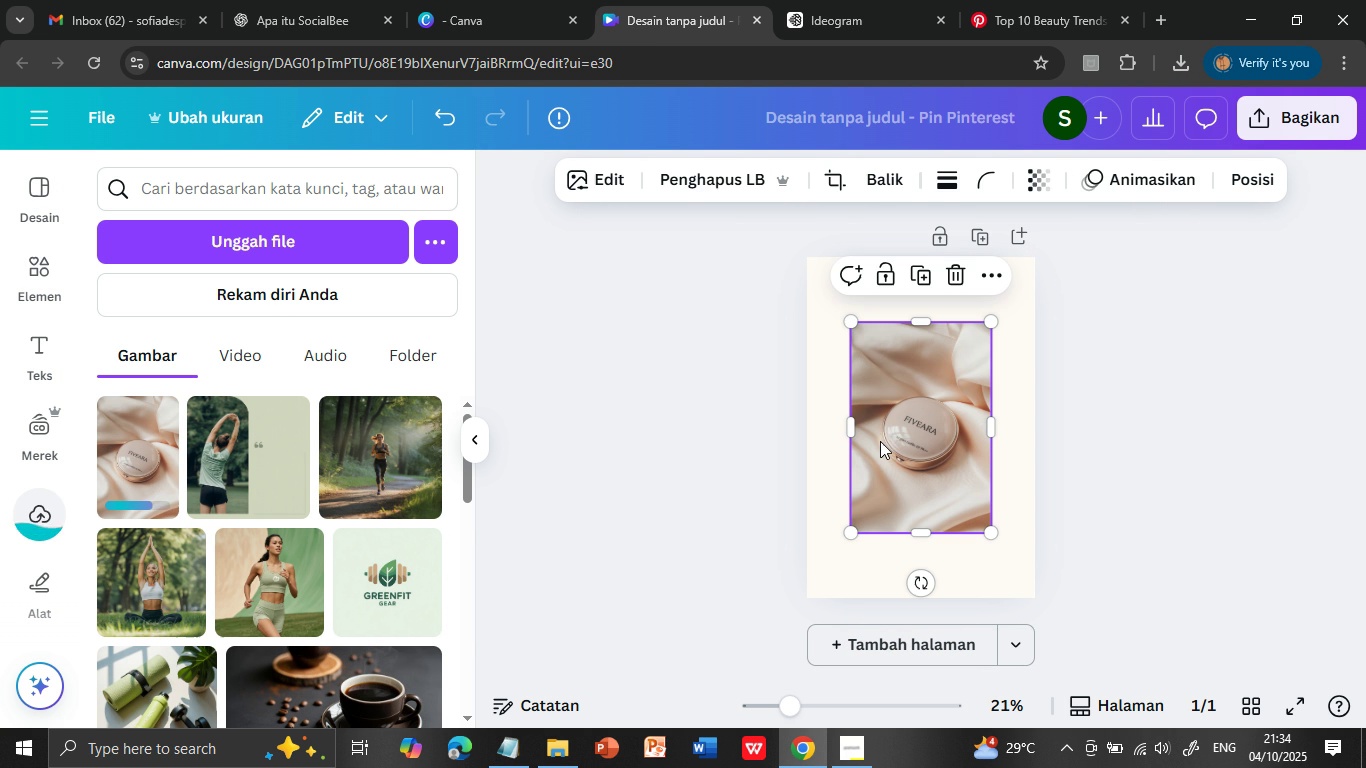 
left_click([922, 352])